 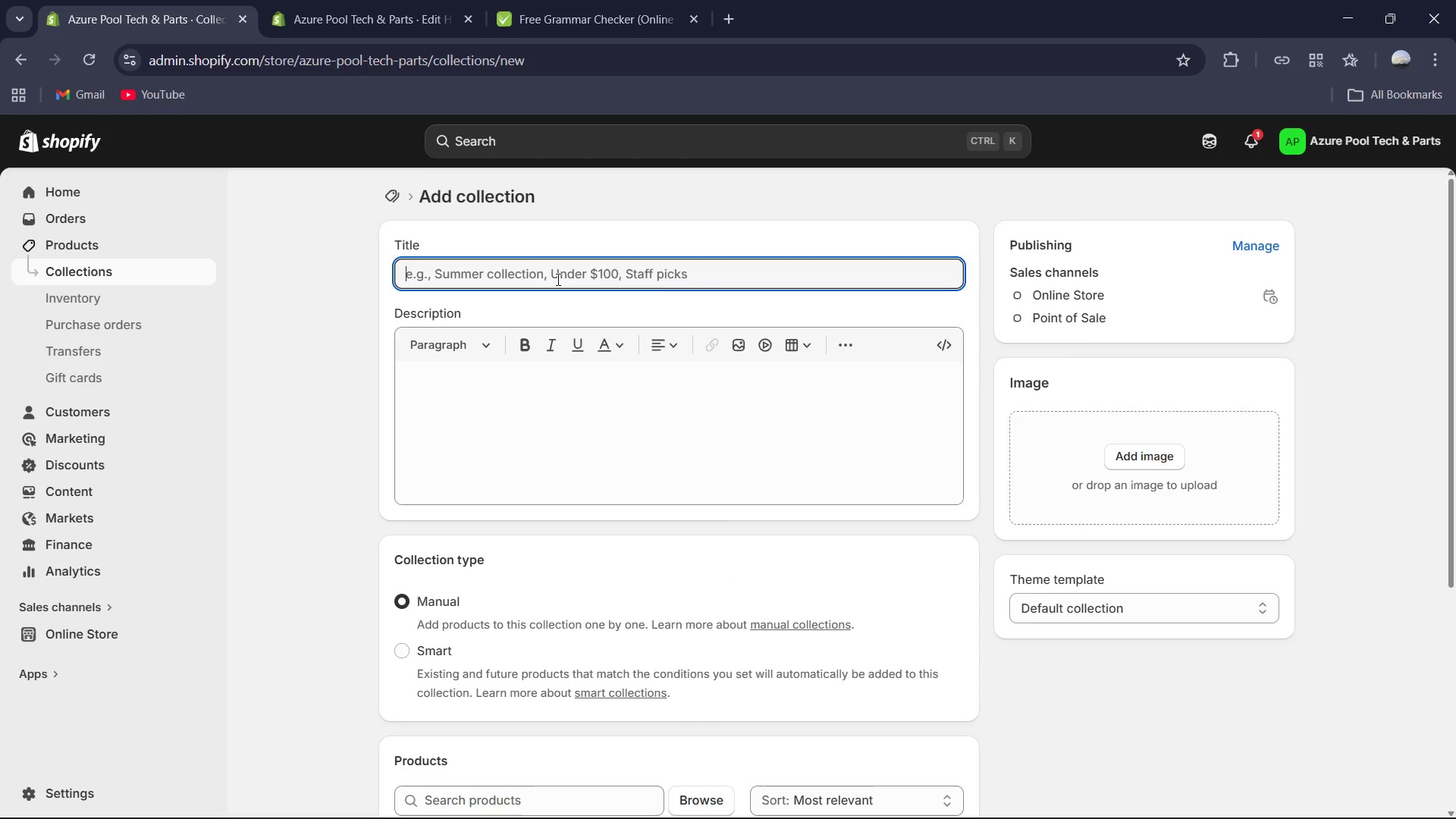 
type([Mute]Hayward Professional Series & Replacement Parts )
 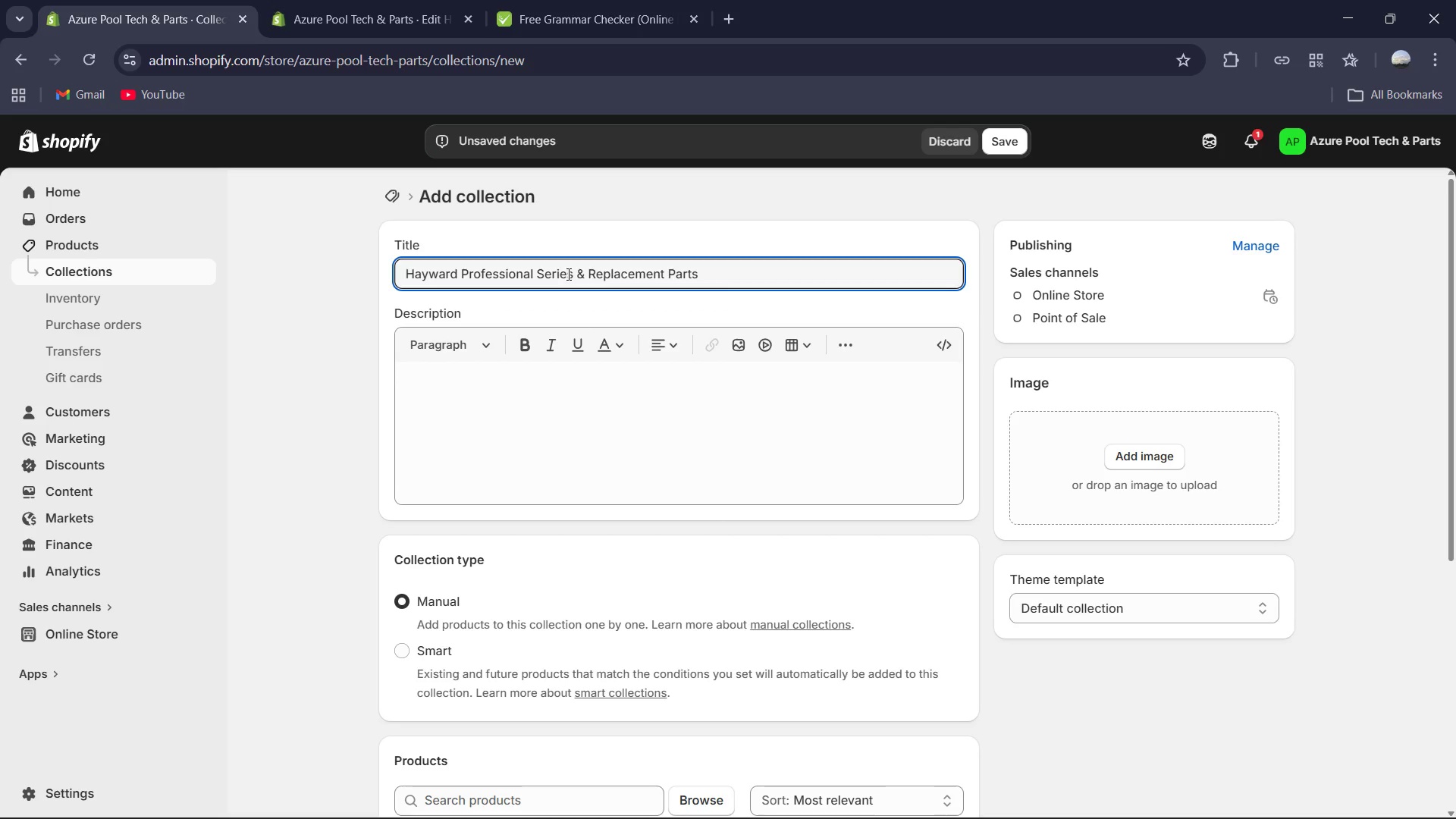 
wait(5.09)
 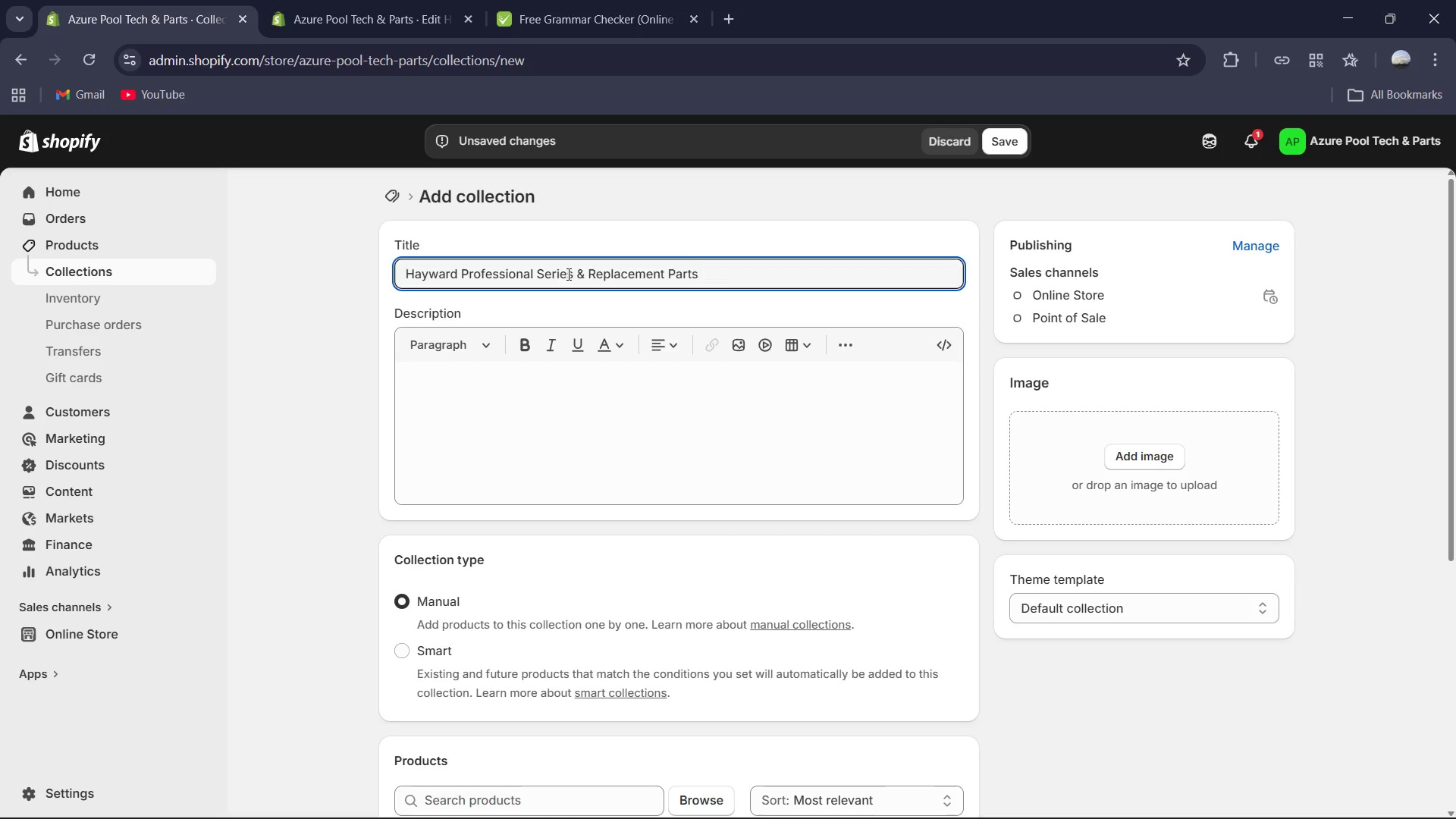 
left_click([504, 416])
 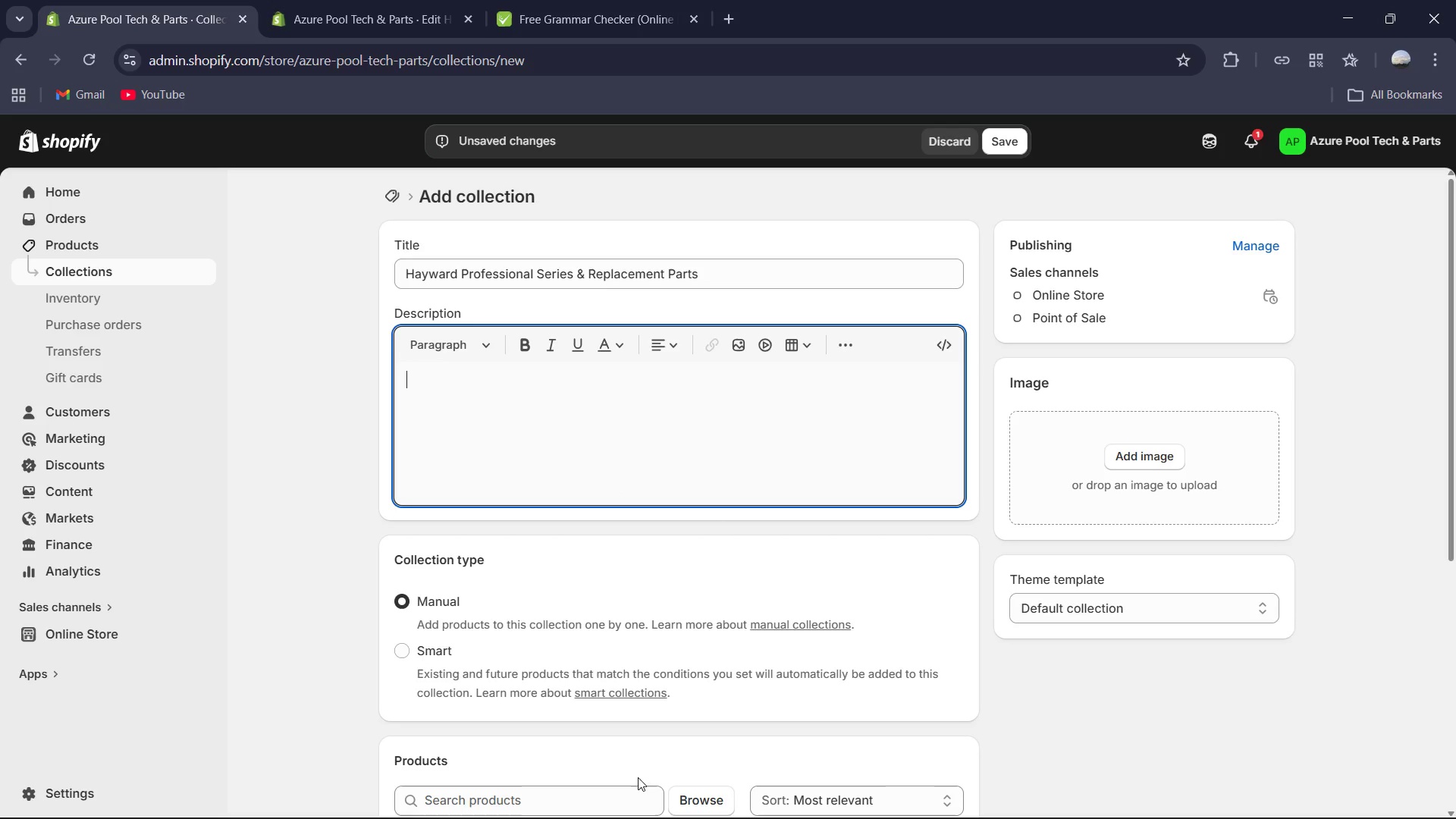 
wait(6.12)
 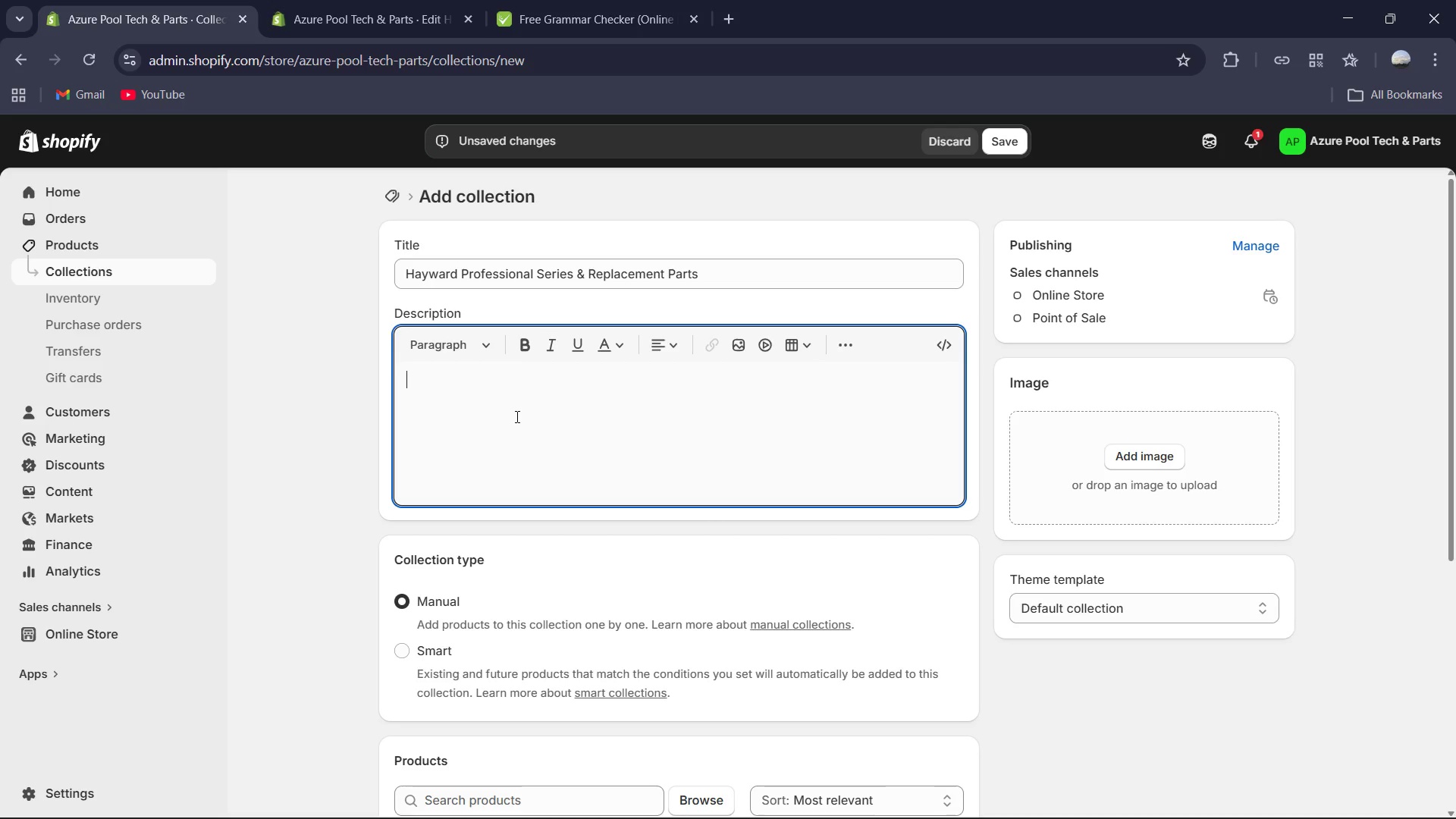 
left_click([1010, 802])